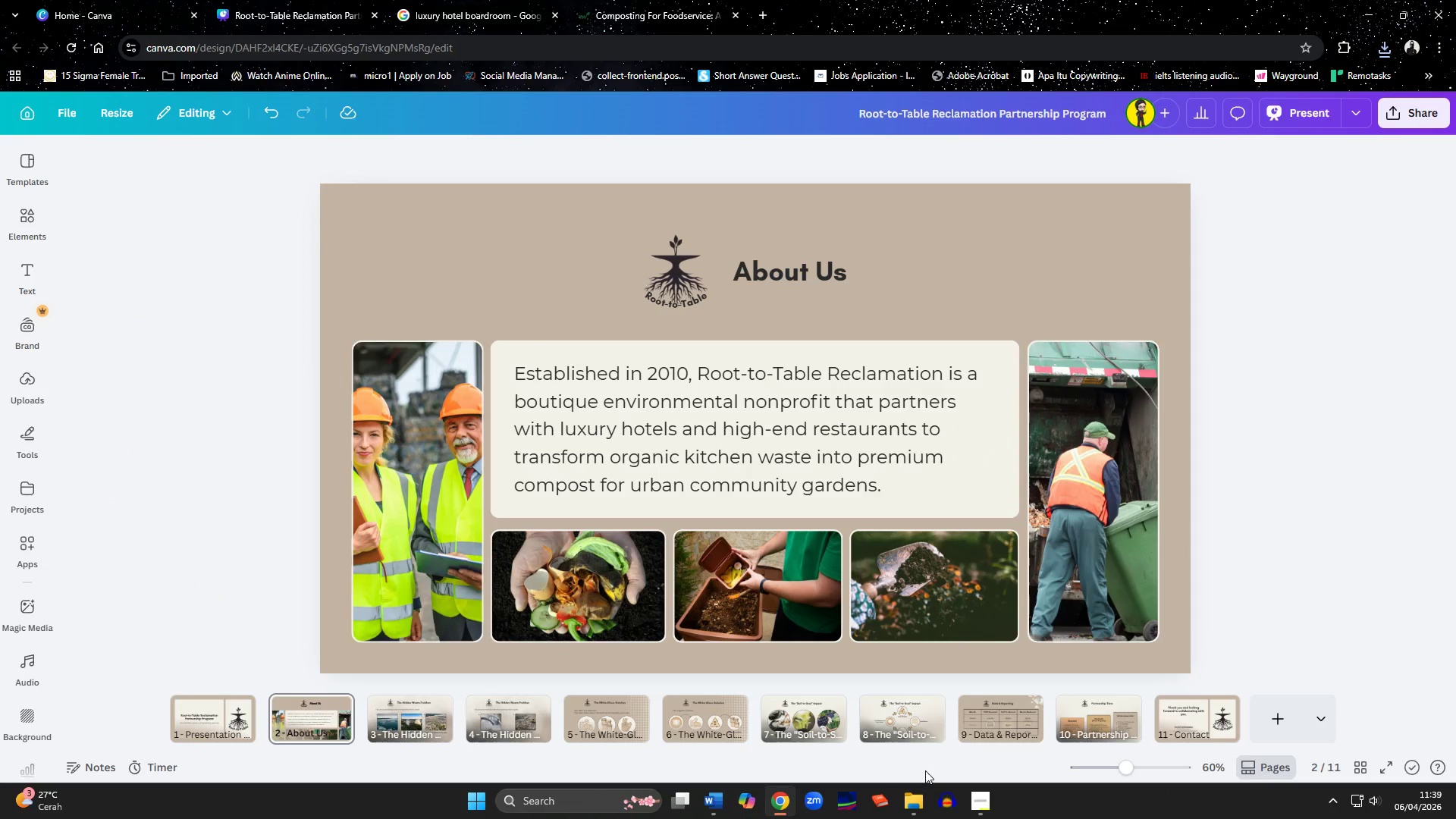 
left_click([912, 804])
 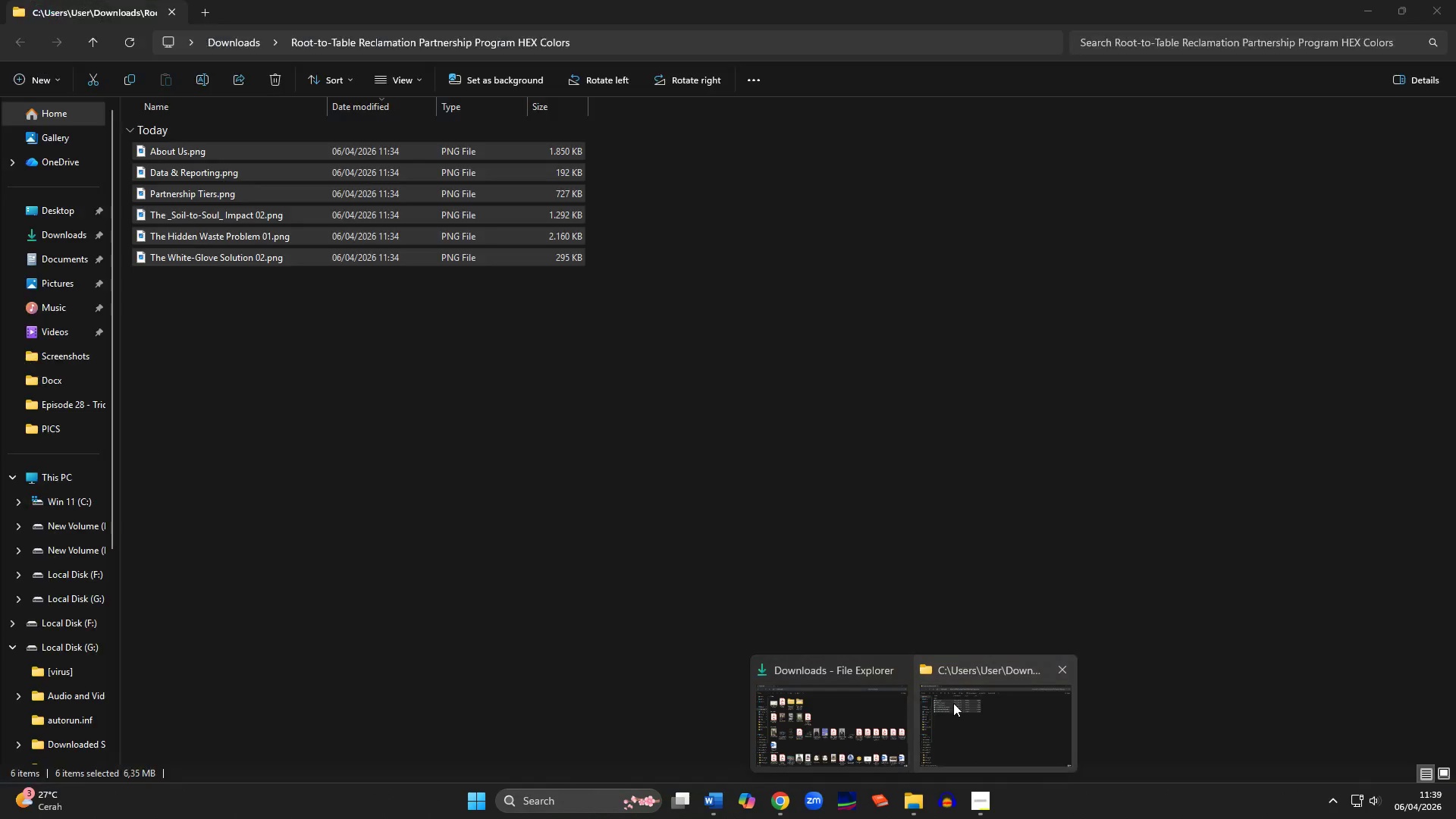 
left_click([837, 726])
 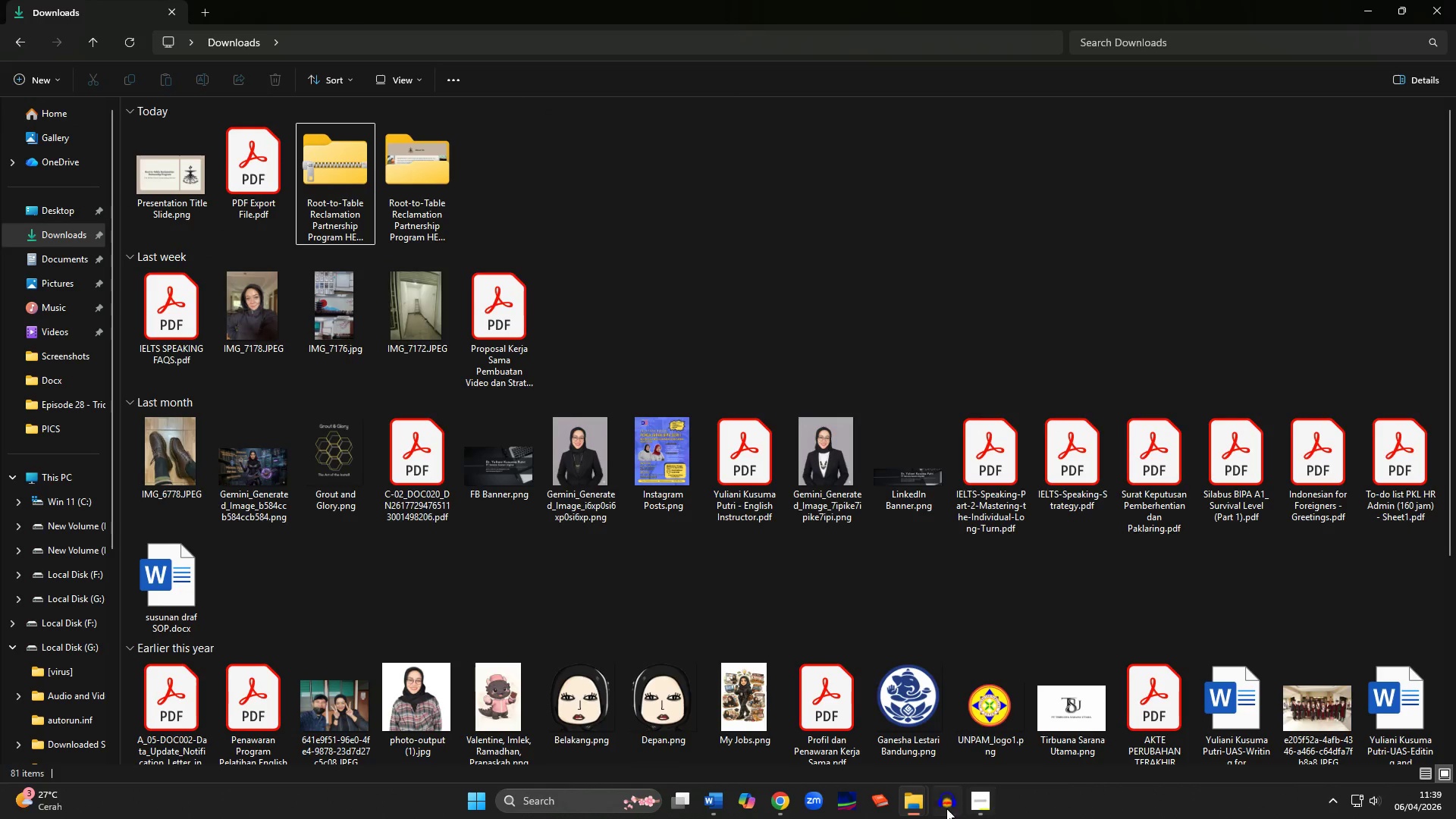 
left_click([915, 799])
 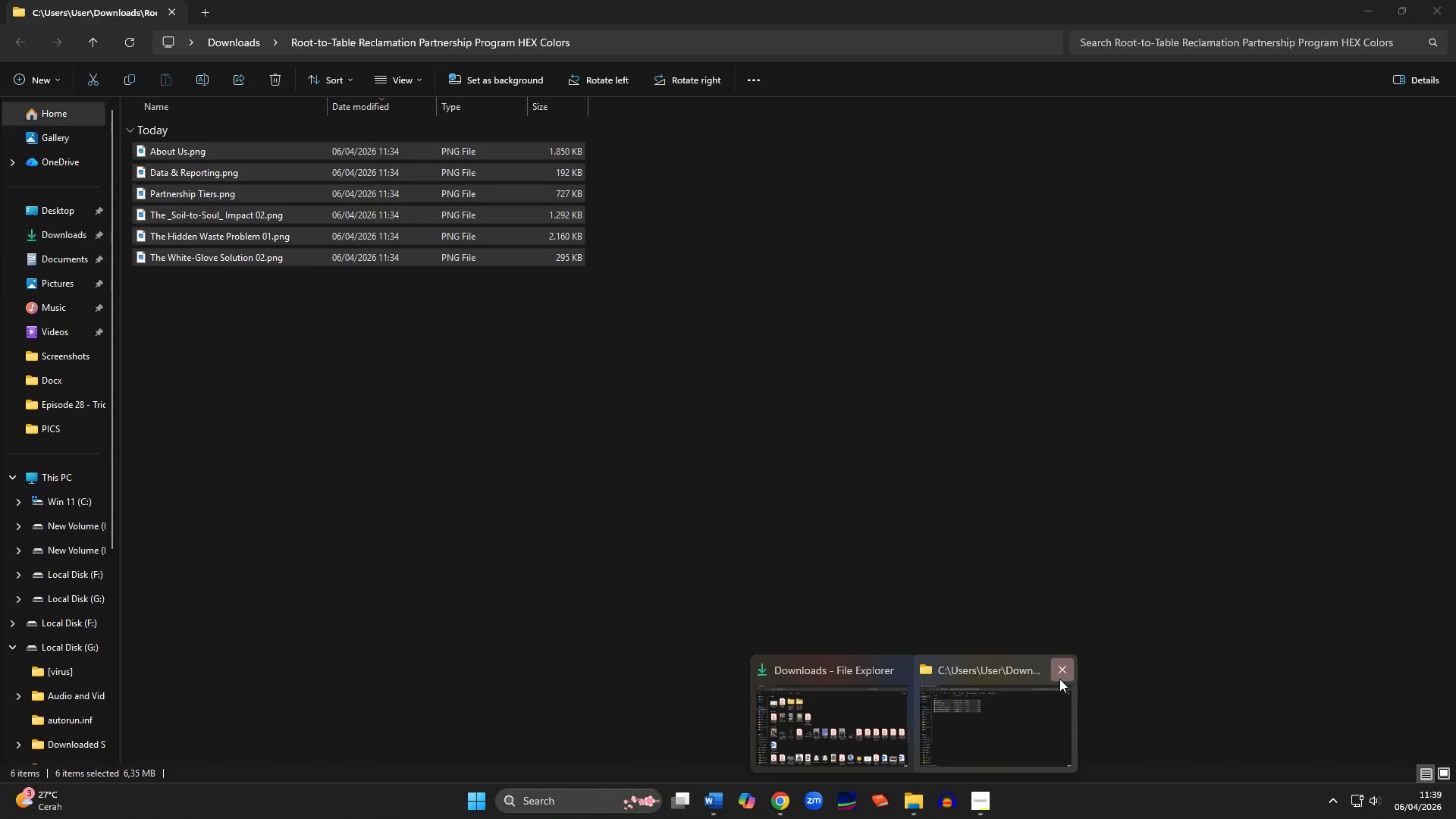 
left_click([1061, 672])
 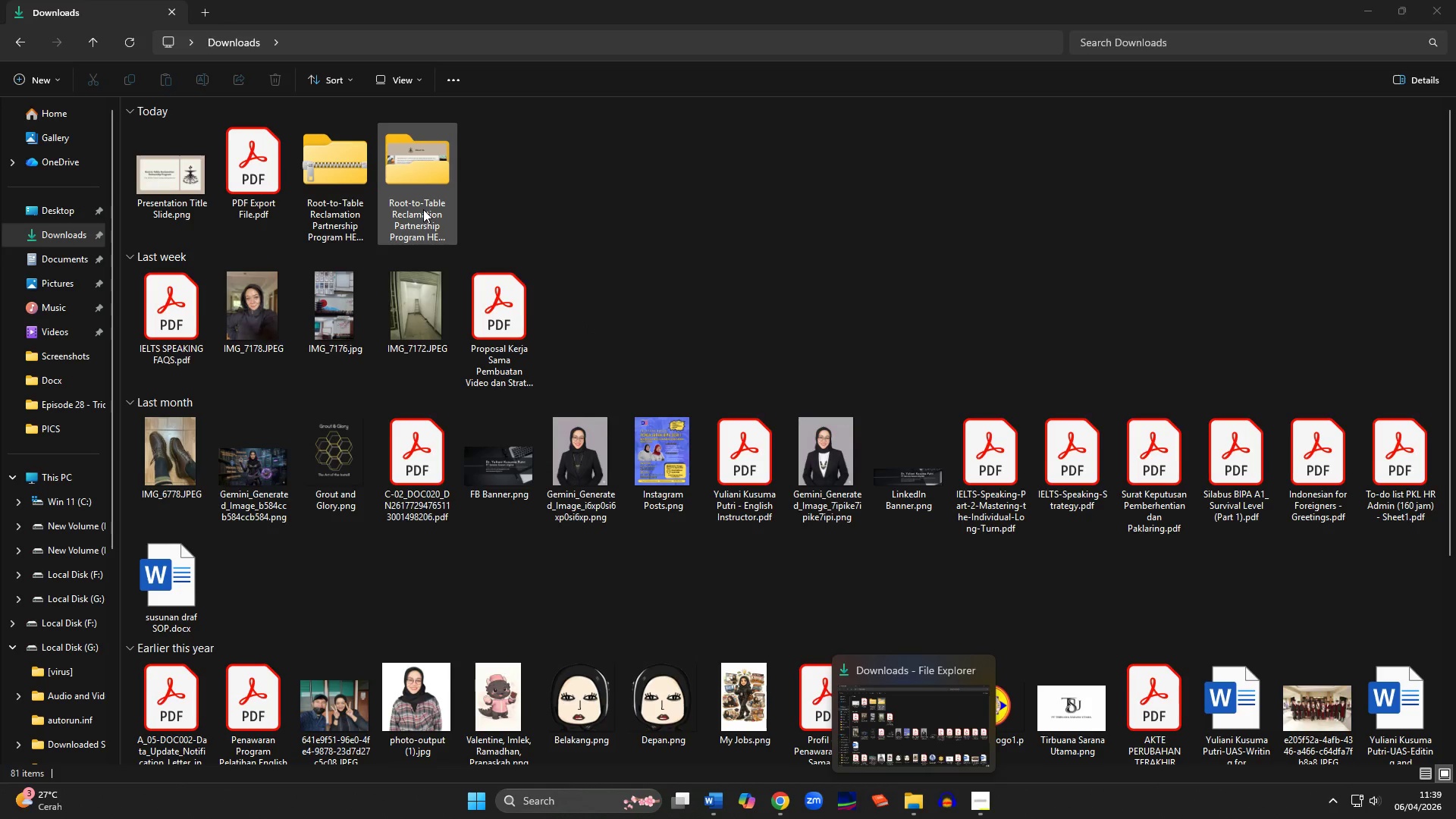 
left_click([423, 209])
 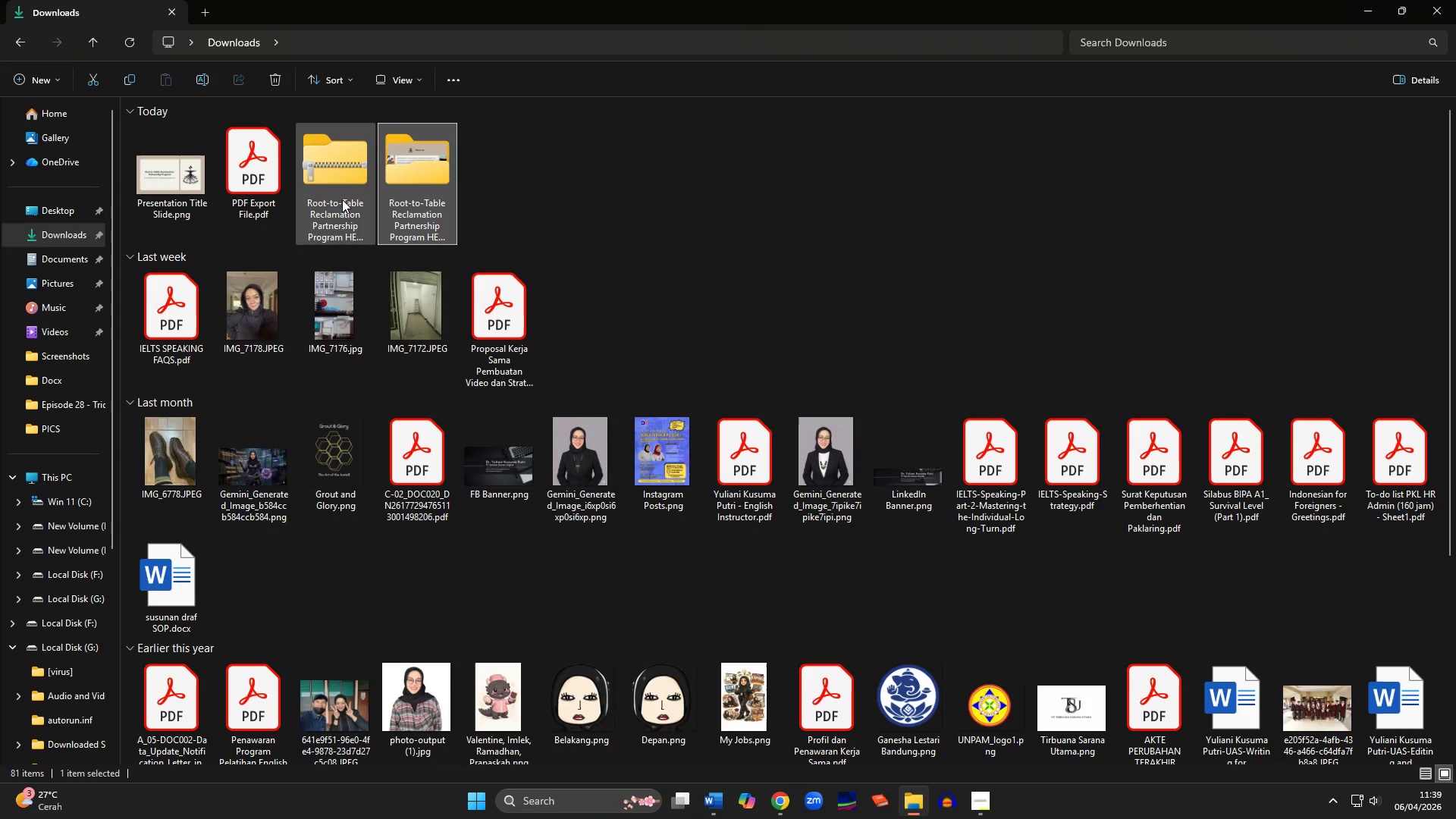 
hold_key(key=ControlLeft, duration=1.08)
left_click([340, 199])
 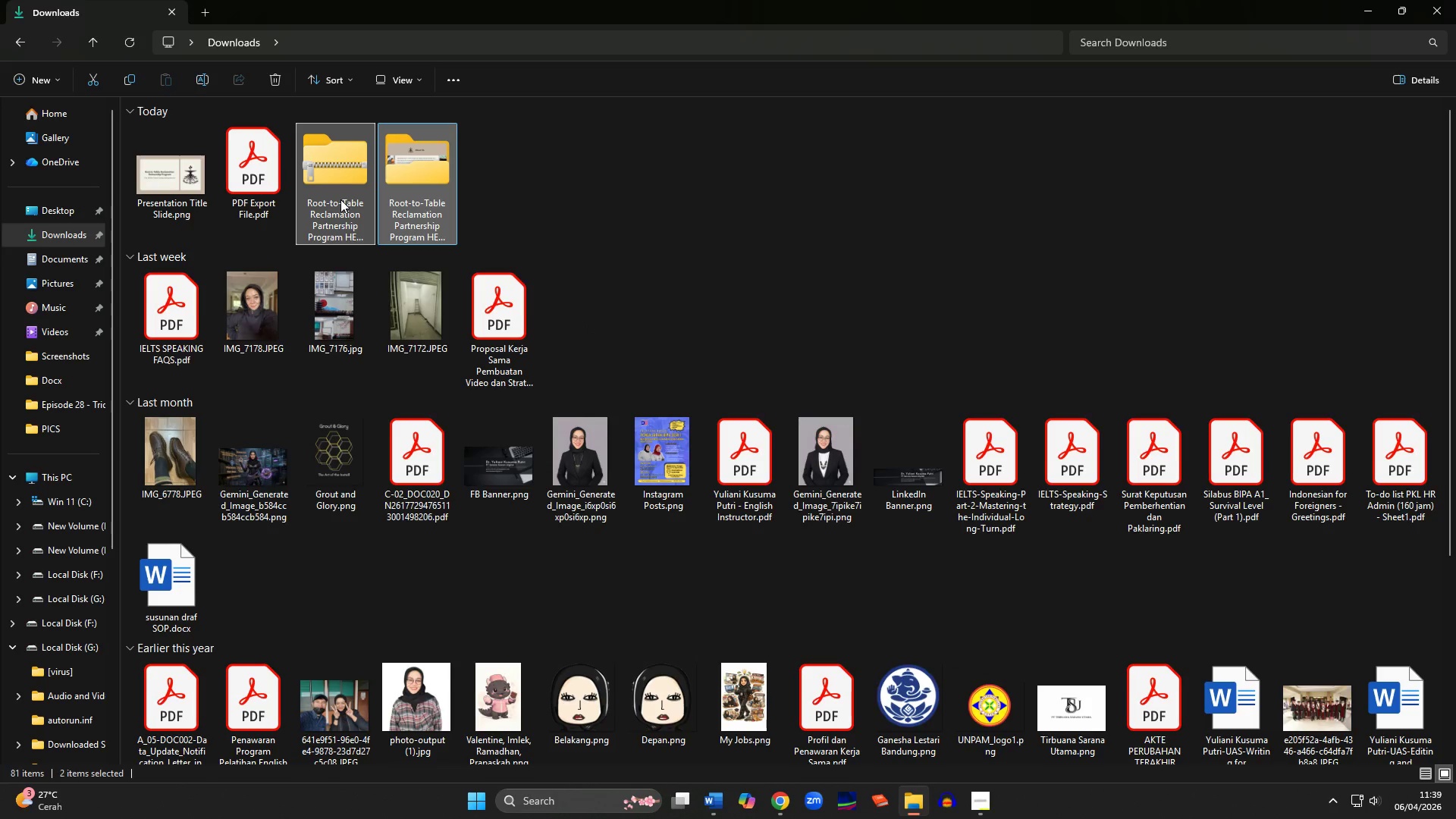 
hold_key(key=ShiftLeft, duration=1.11)
 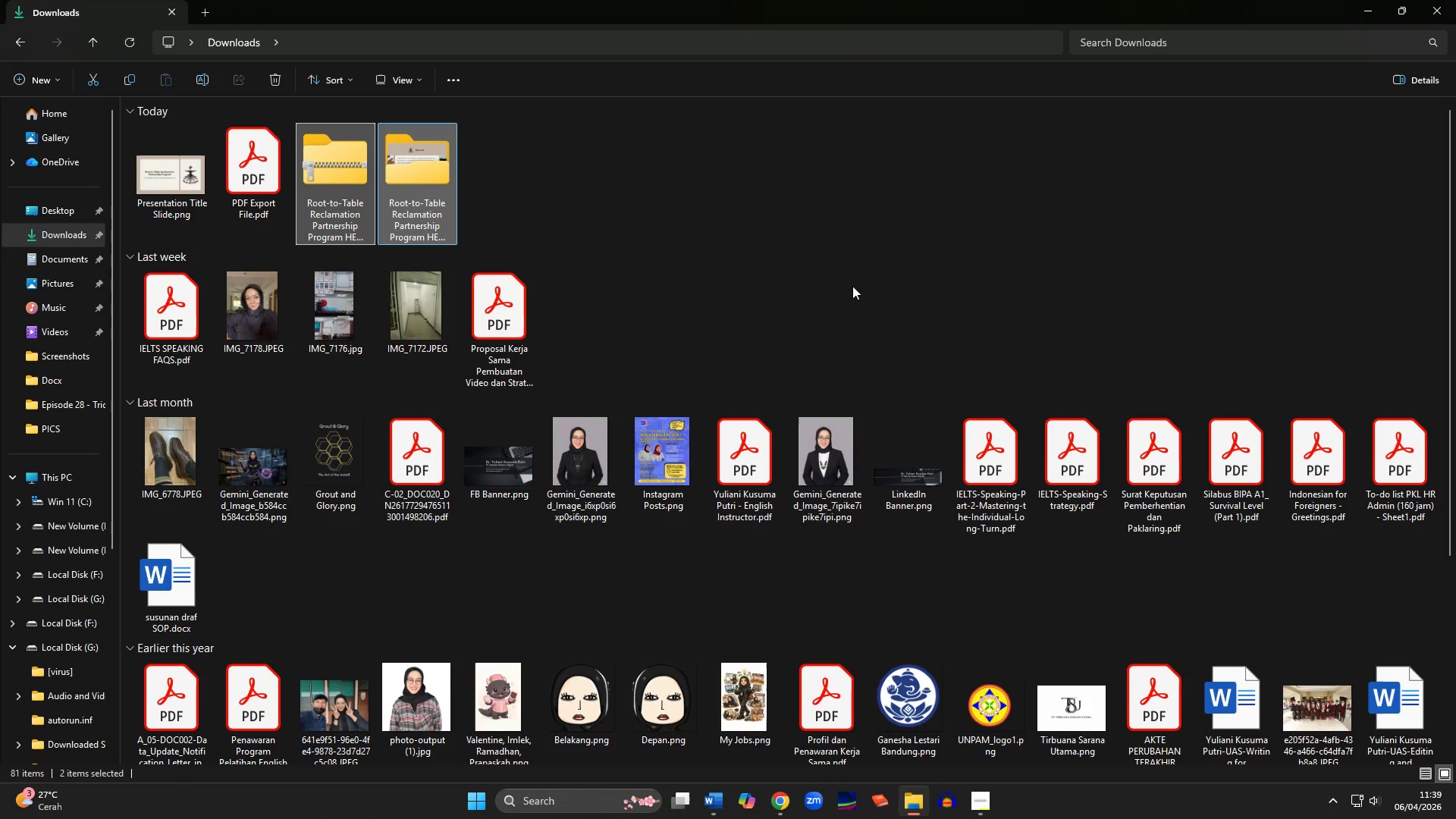 
key(Shift+Delete)
 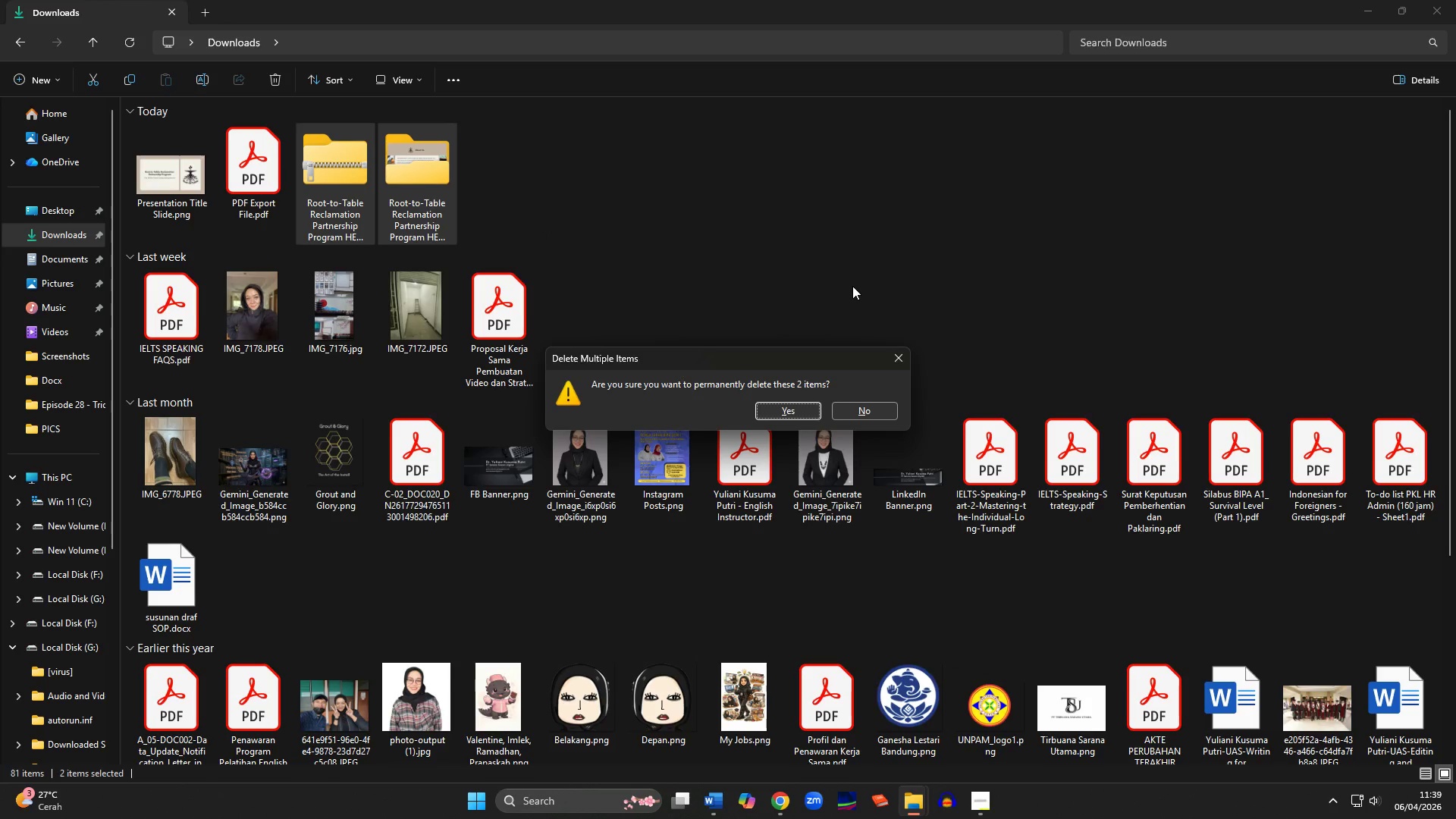 
key(Enter)
 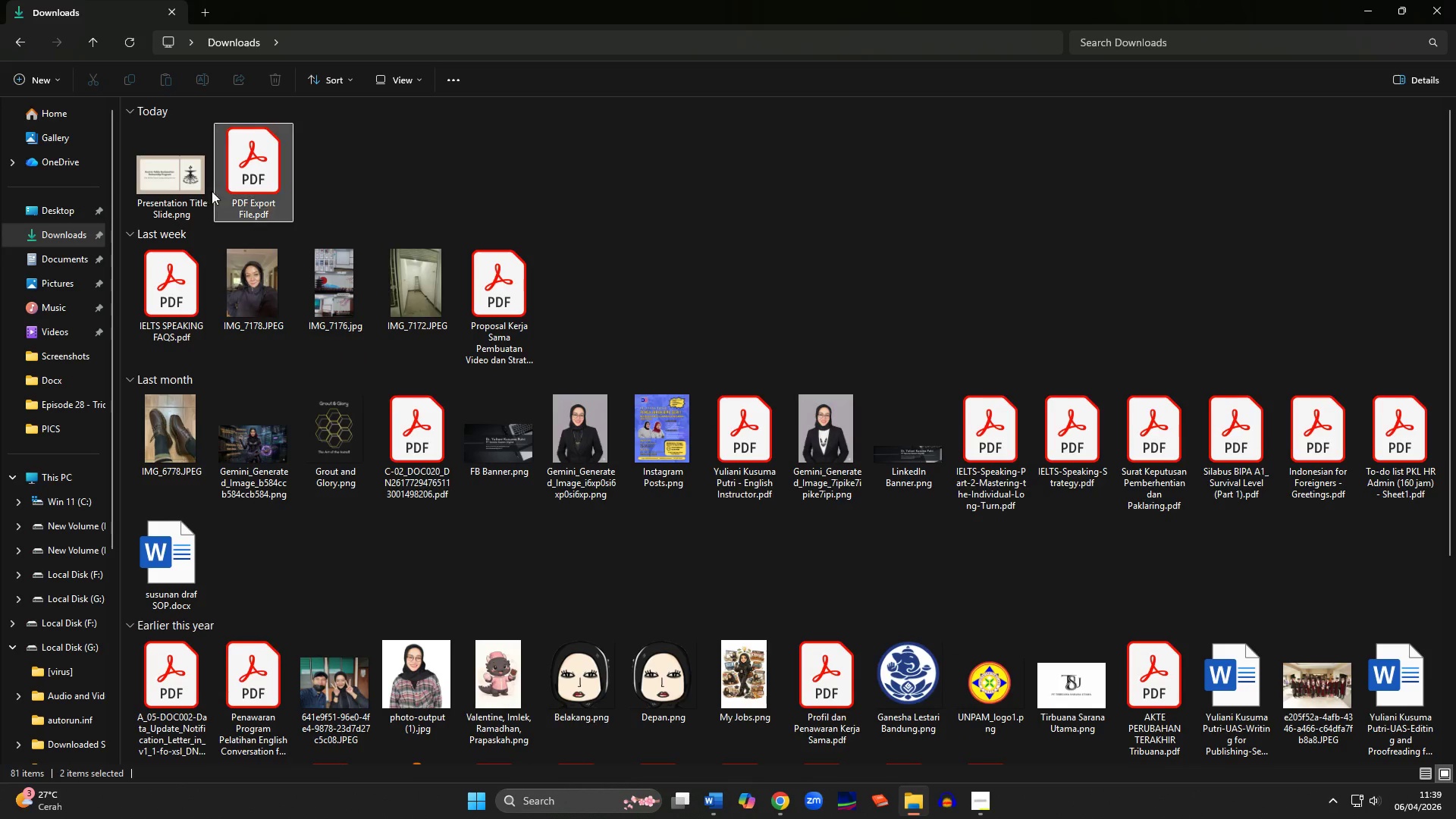 
left_click([165, 185])
 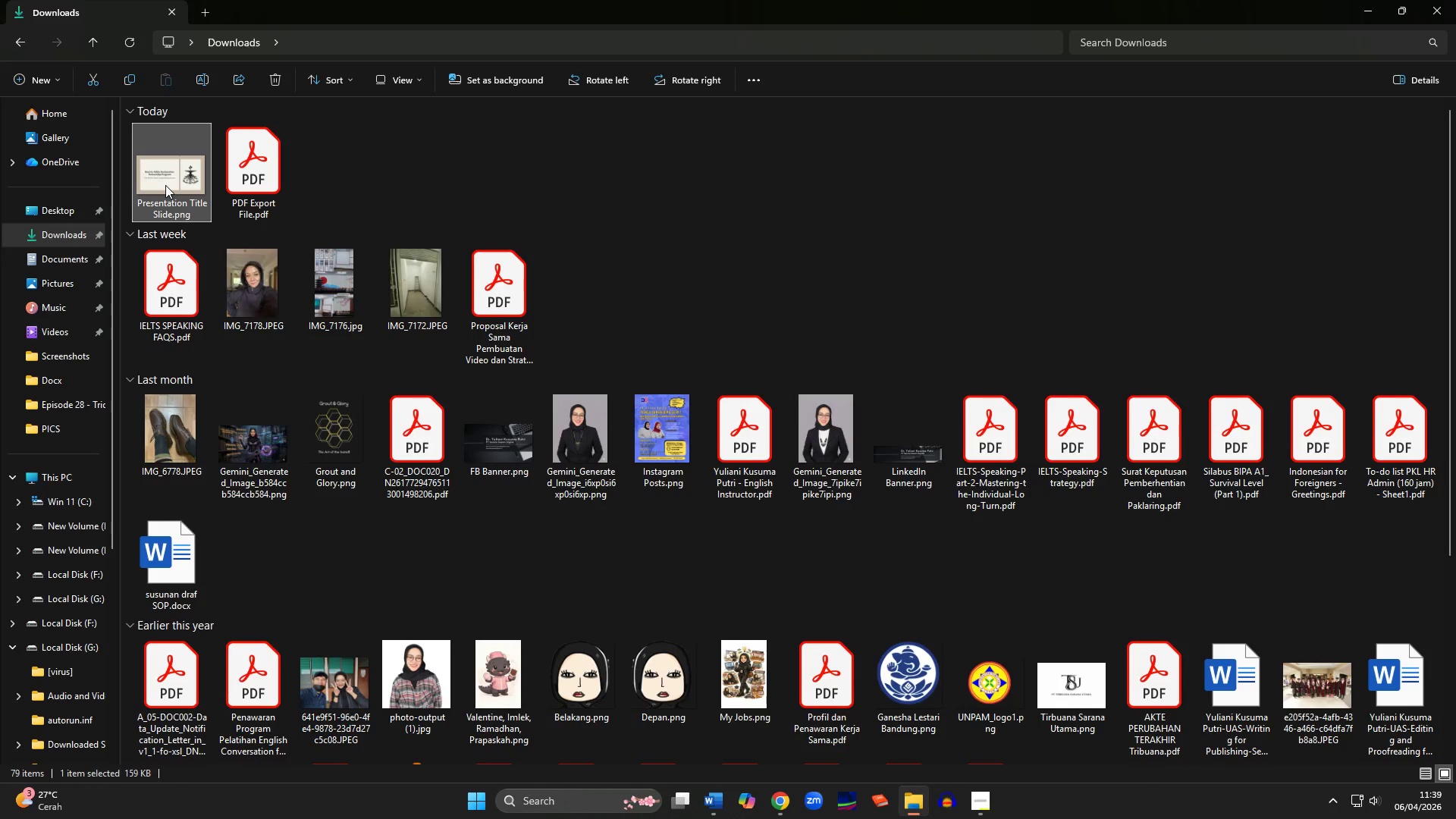 
key(Shift+Delete)
 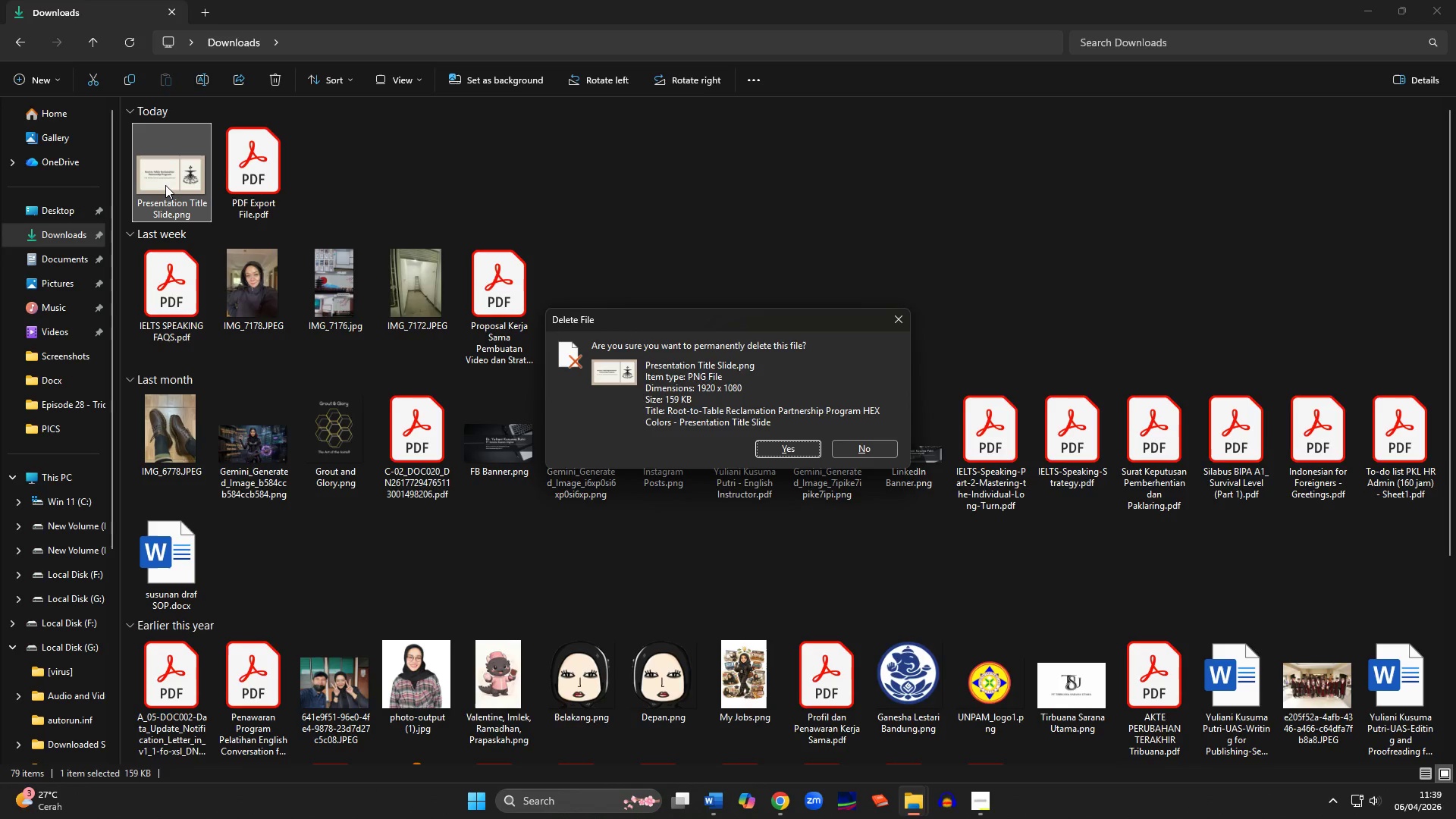 
key(Enter)
 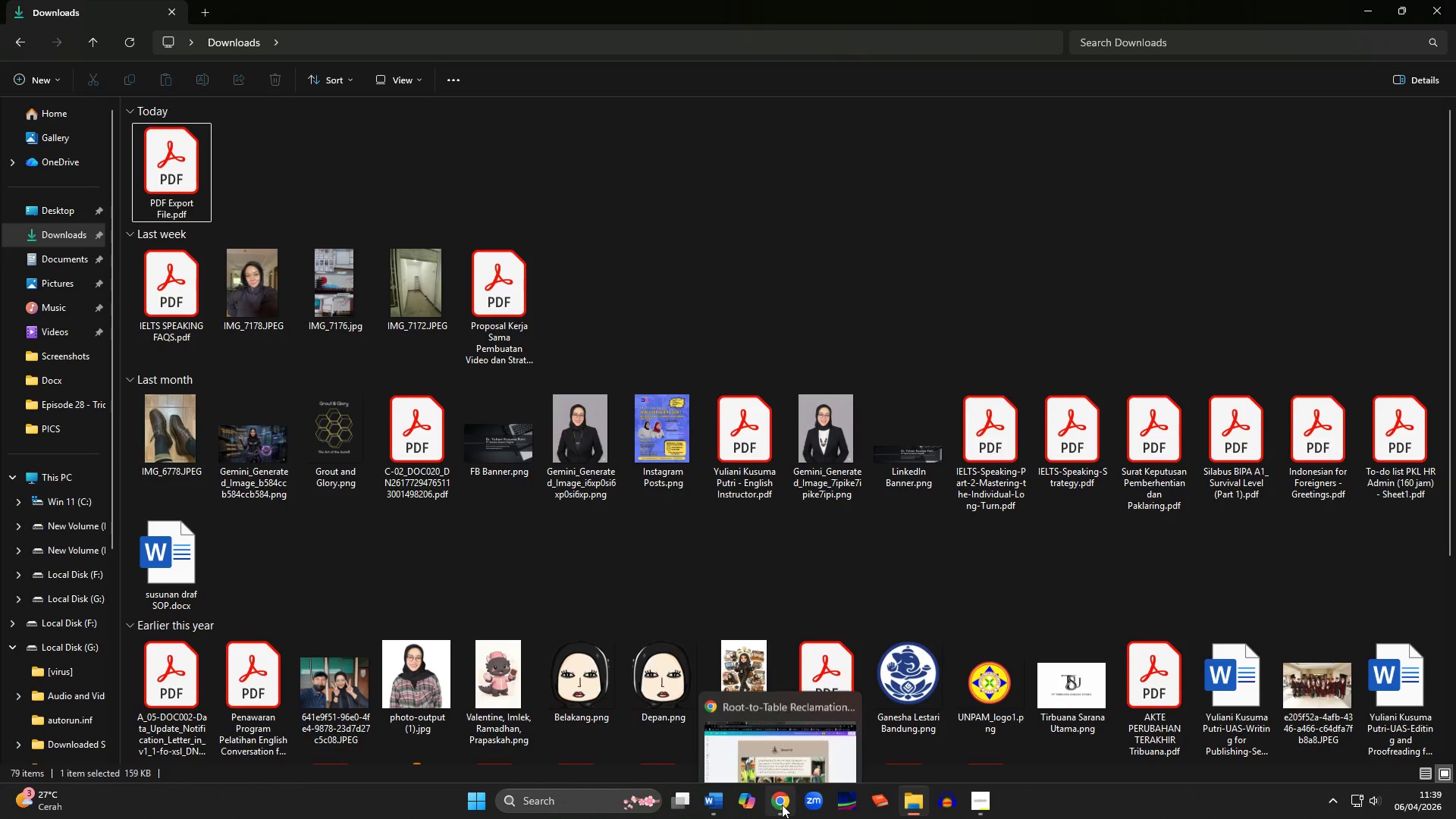 
left_click([714, 805])
 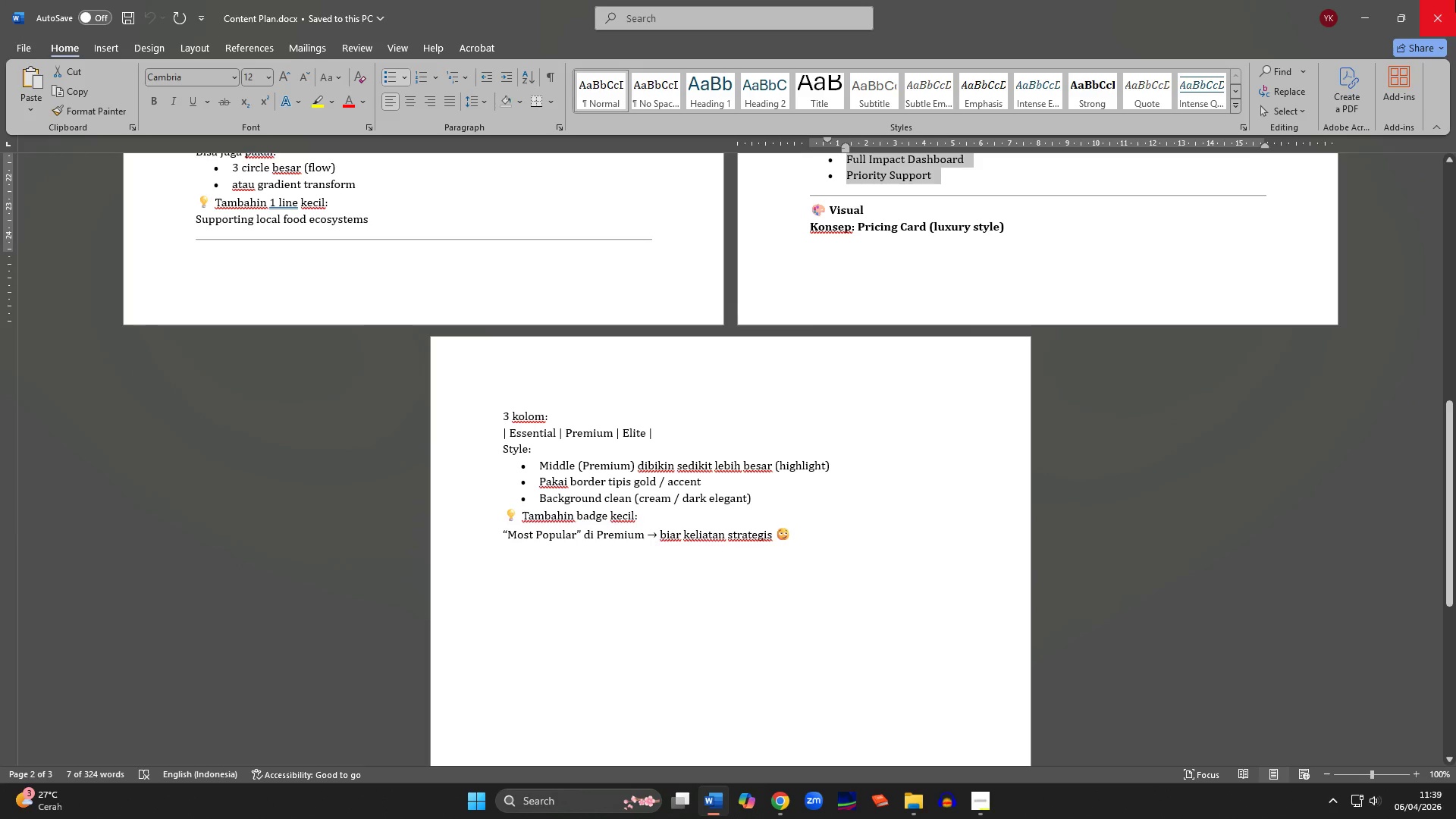 
left_click([1455, 0])
 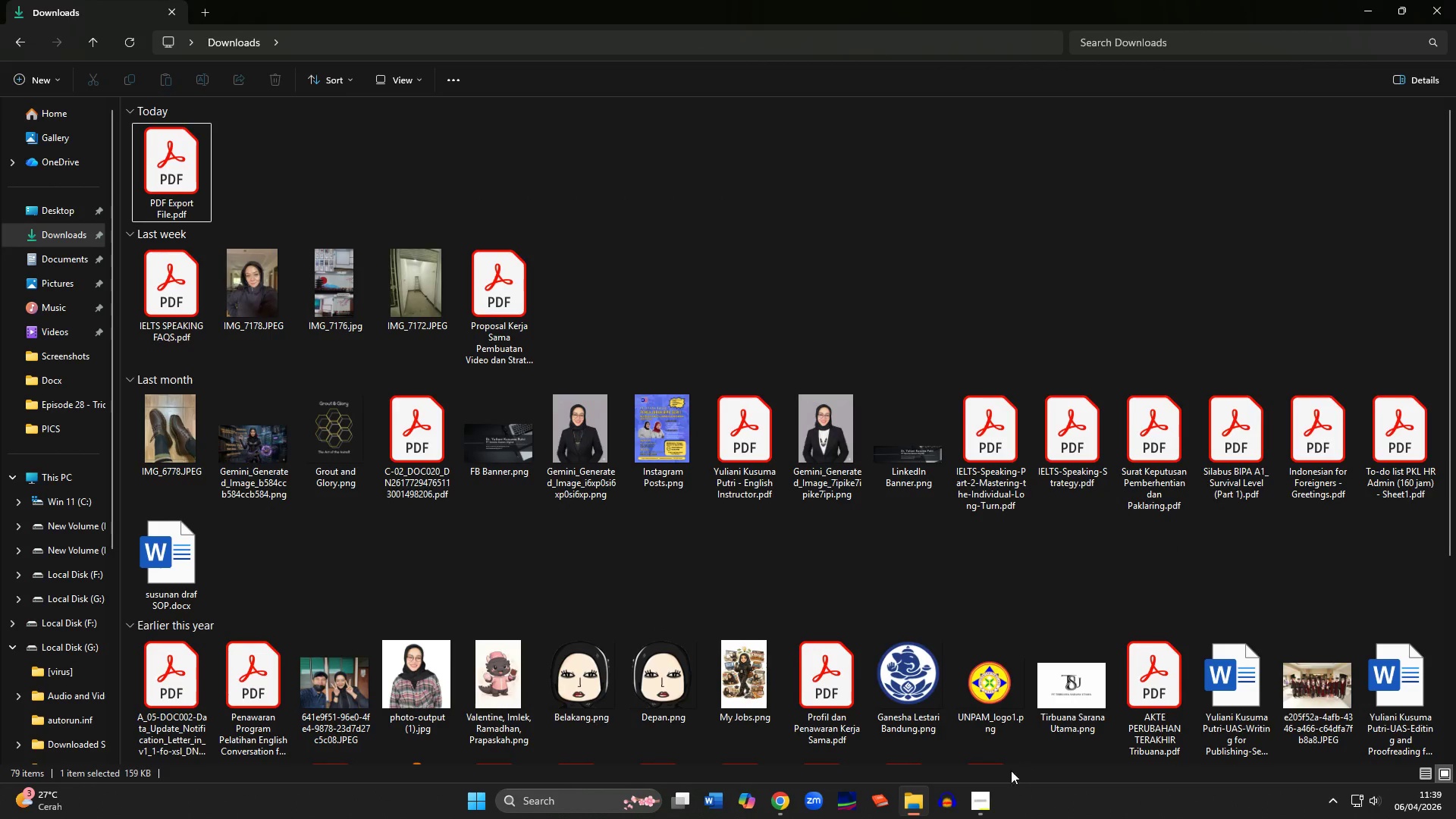 
left_click([984, 799])